 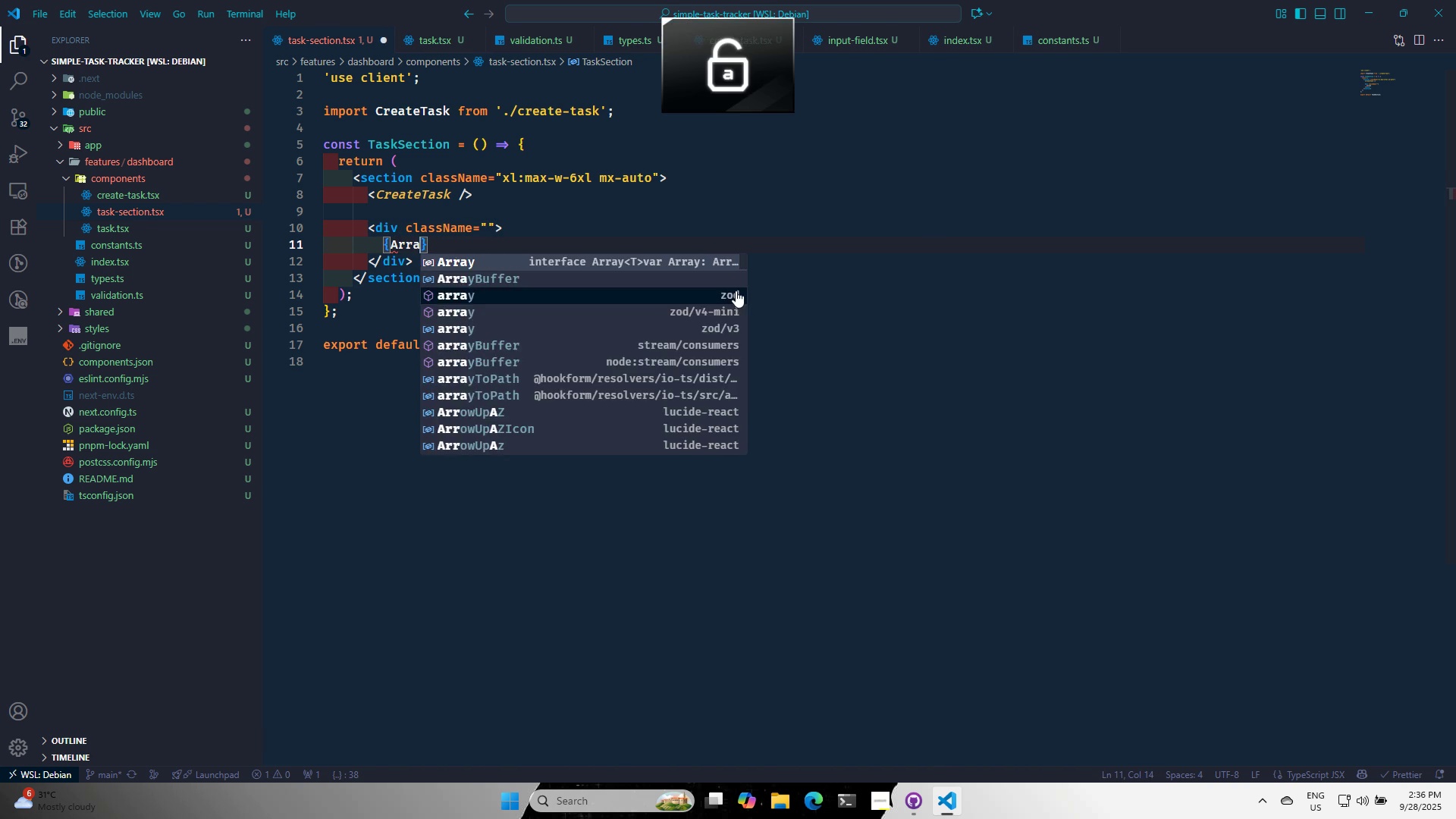 
key(Enter)
 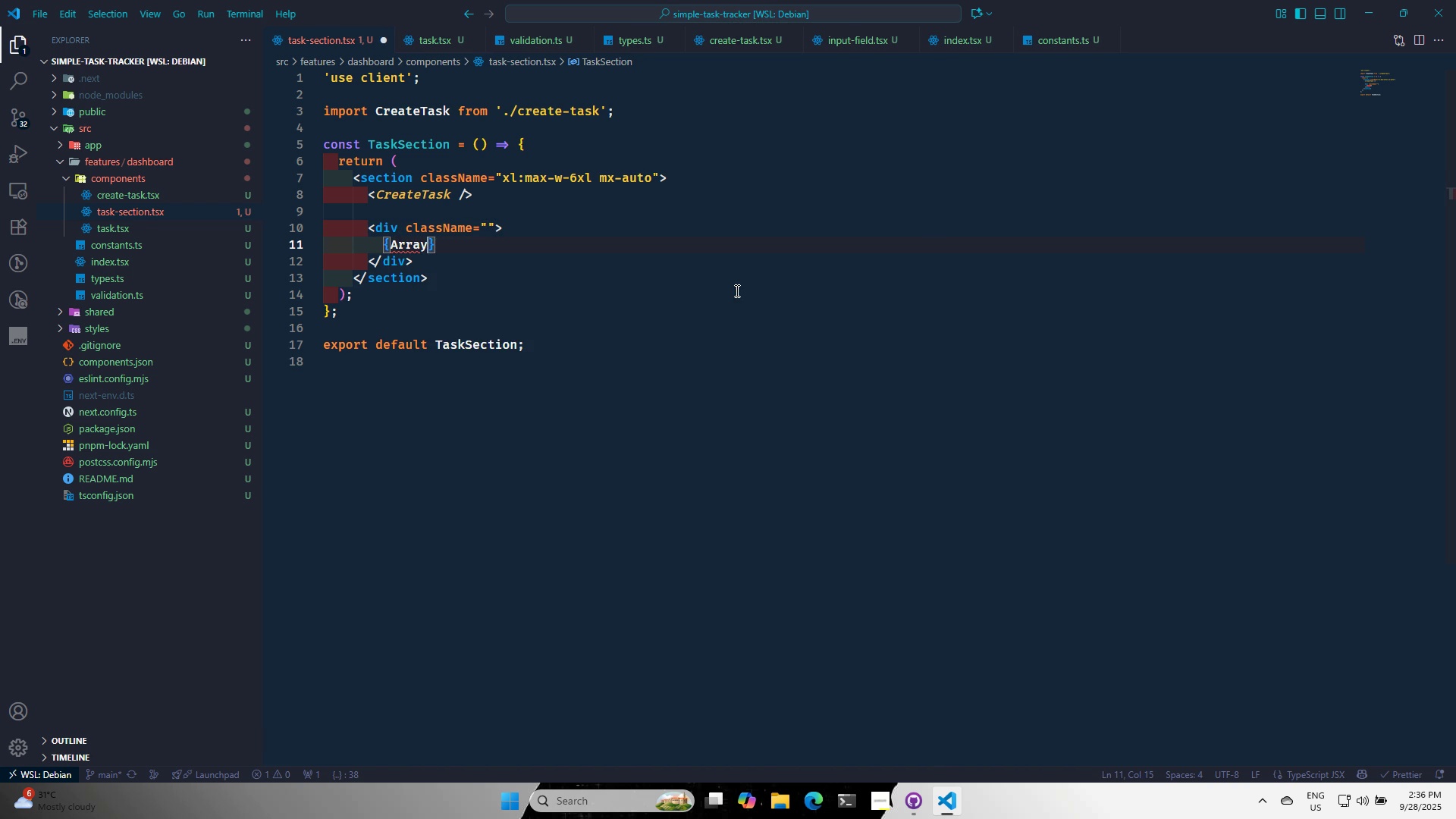 
key(Period)
 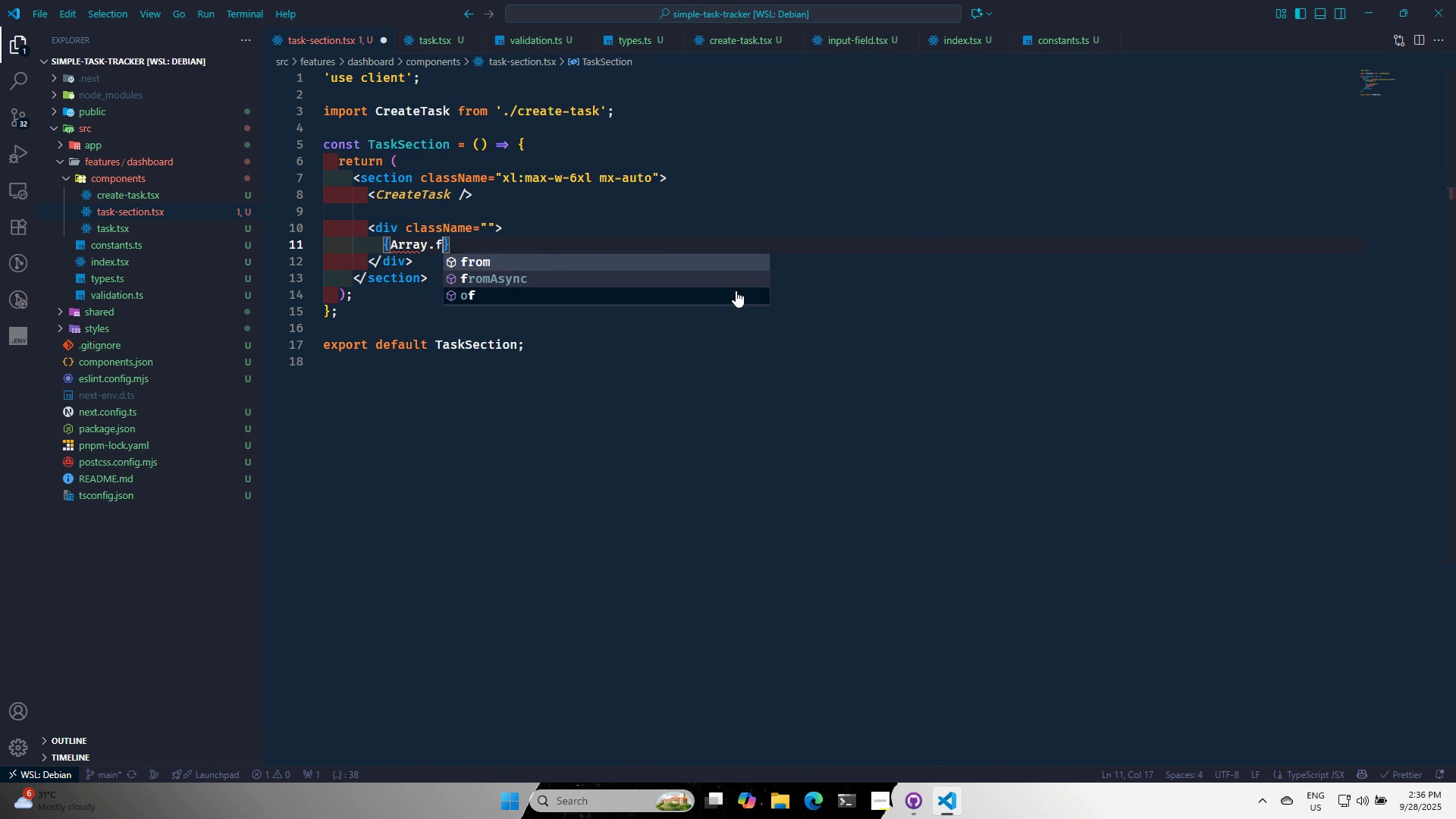 
key(F)
 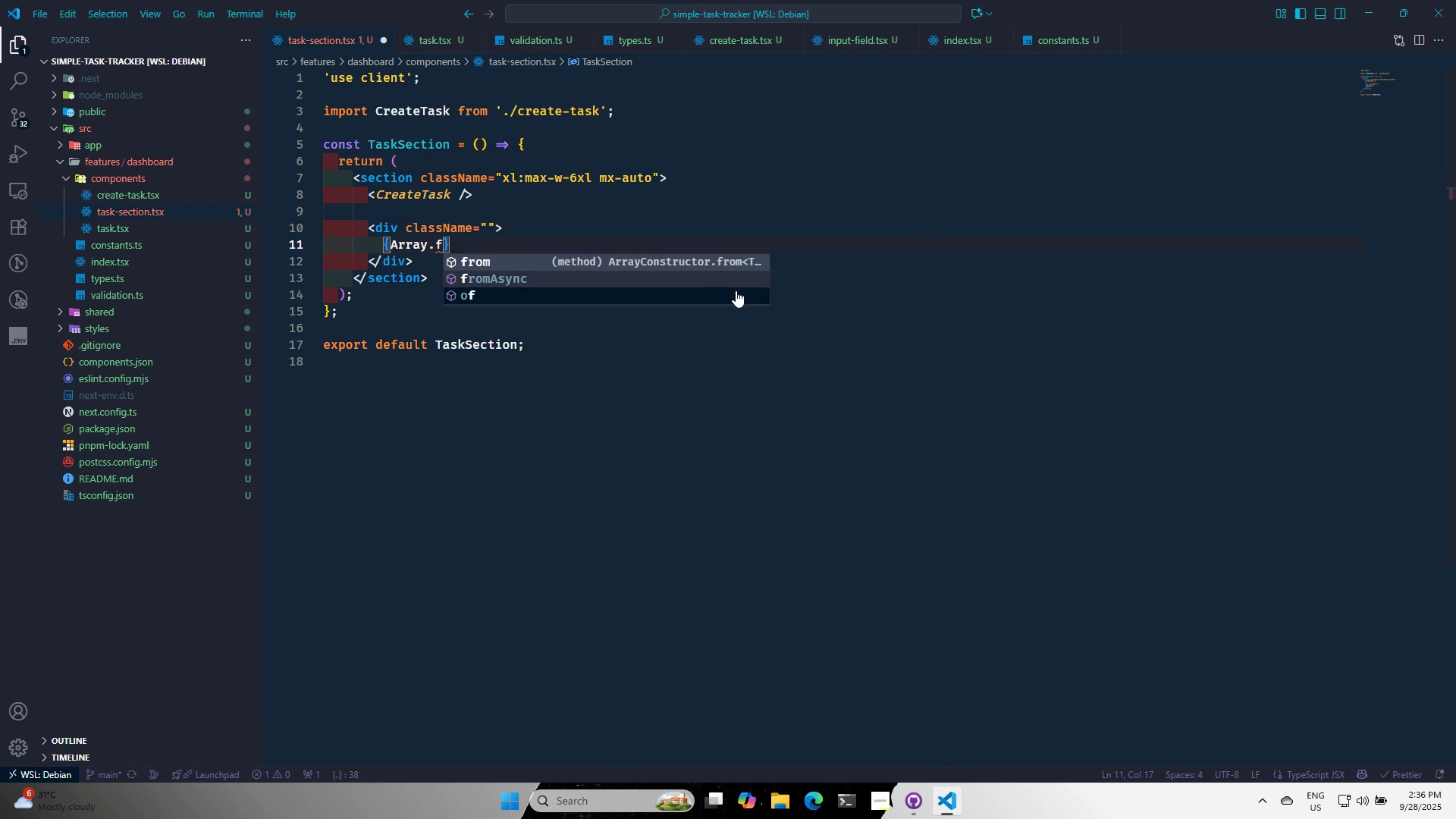 
key(Enter)